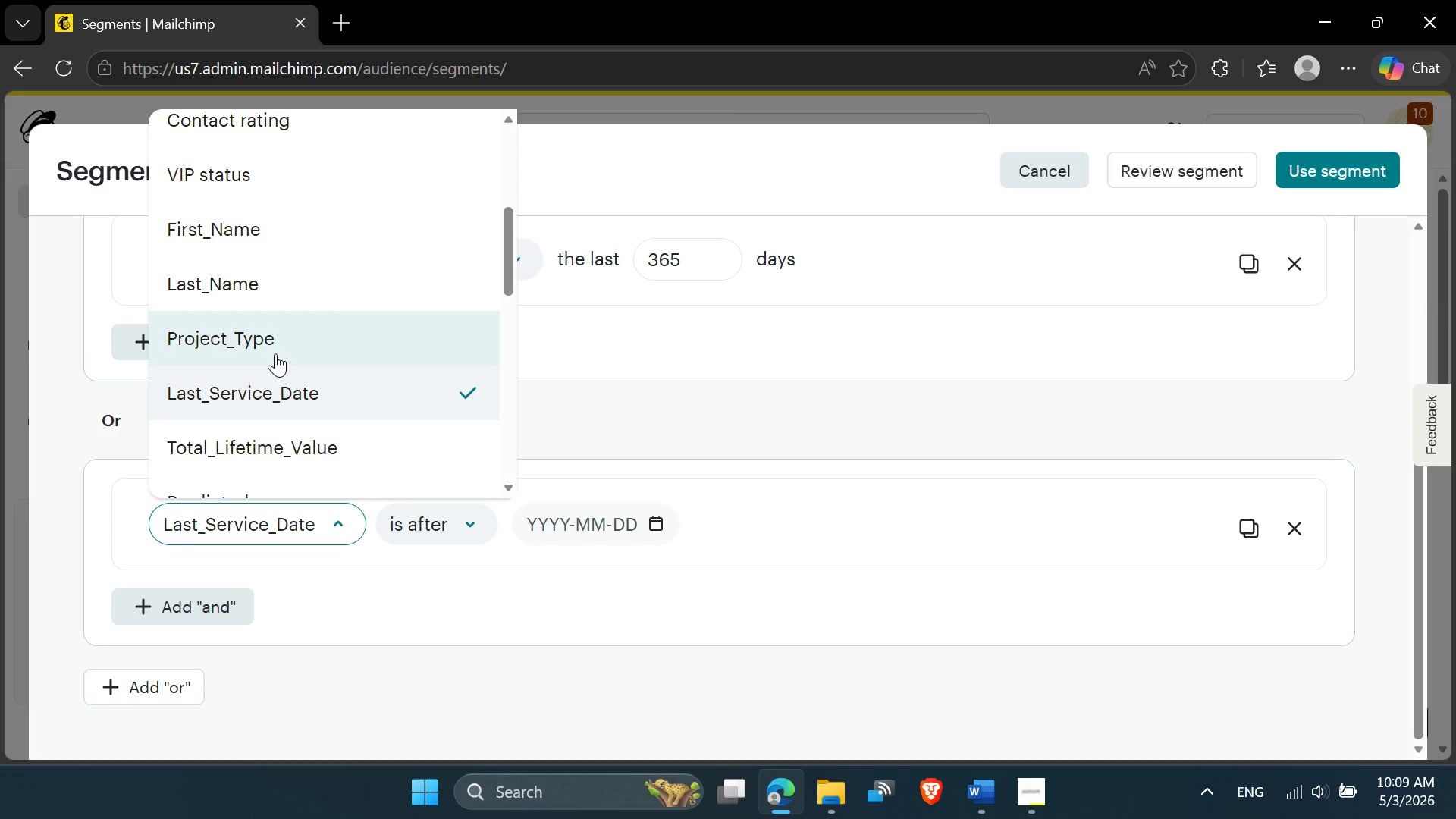 
left_click([275, 353])
 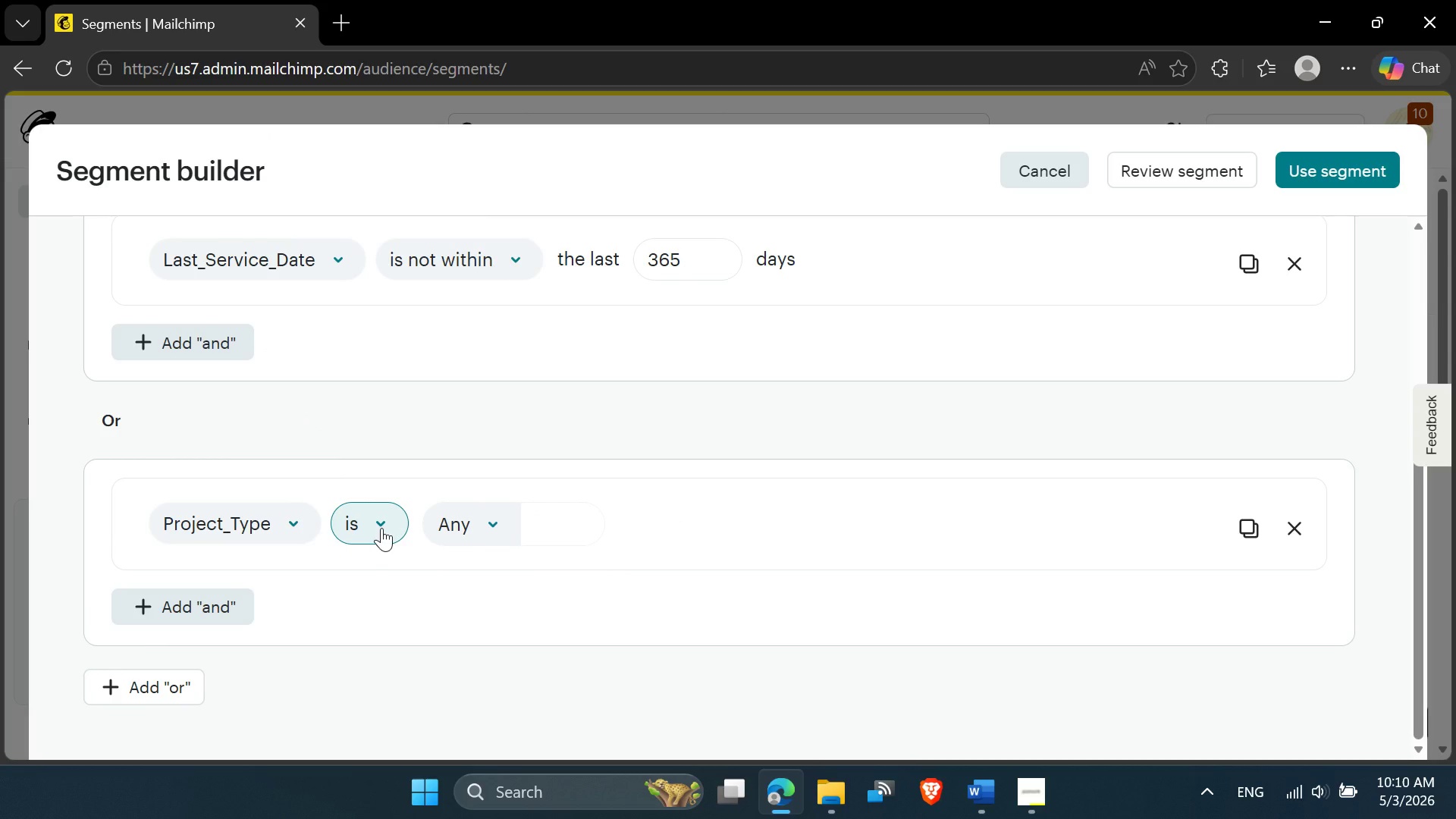 
wait(5.11)
 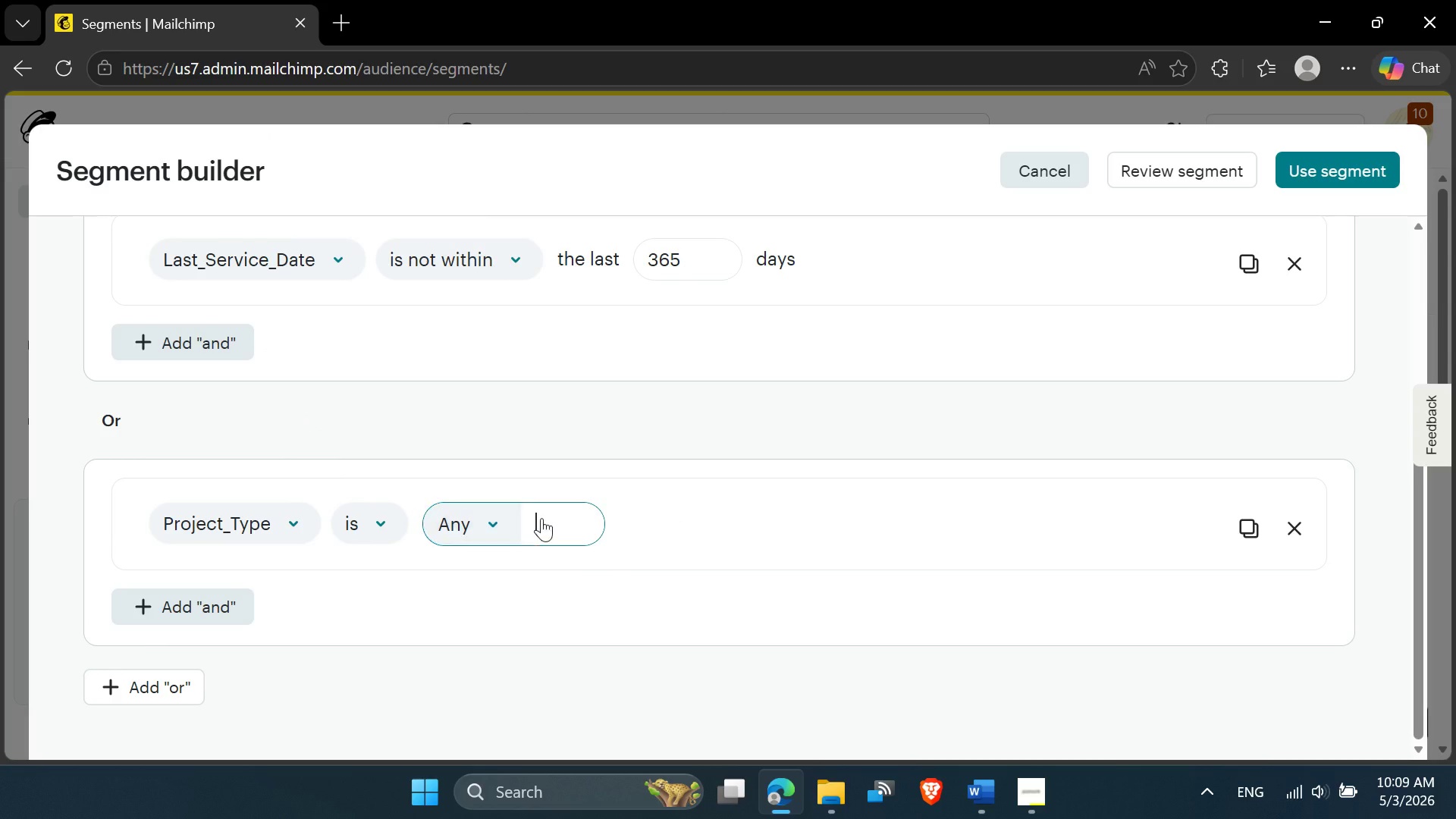 
scroll: coordinate [386, 518], scroll_direction: up, amount: 1.0
 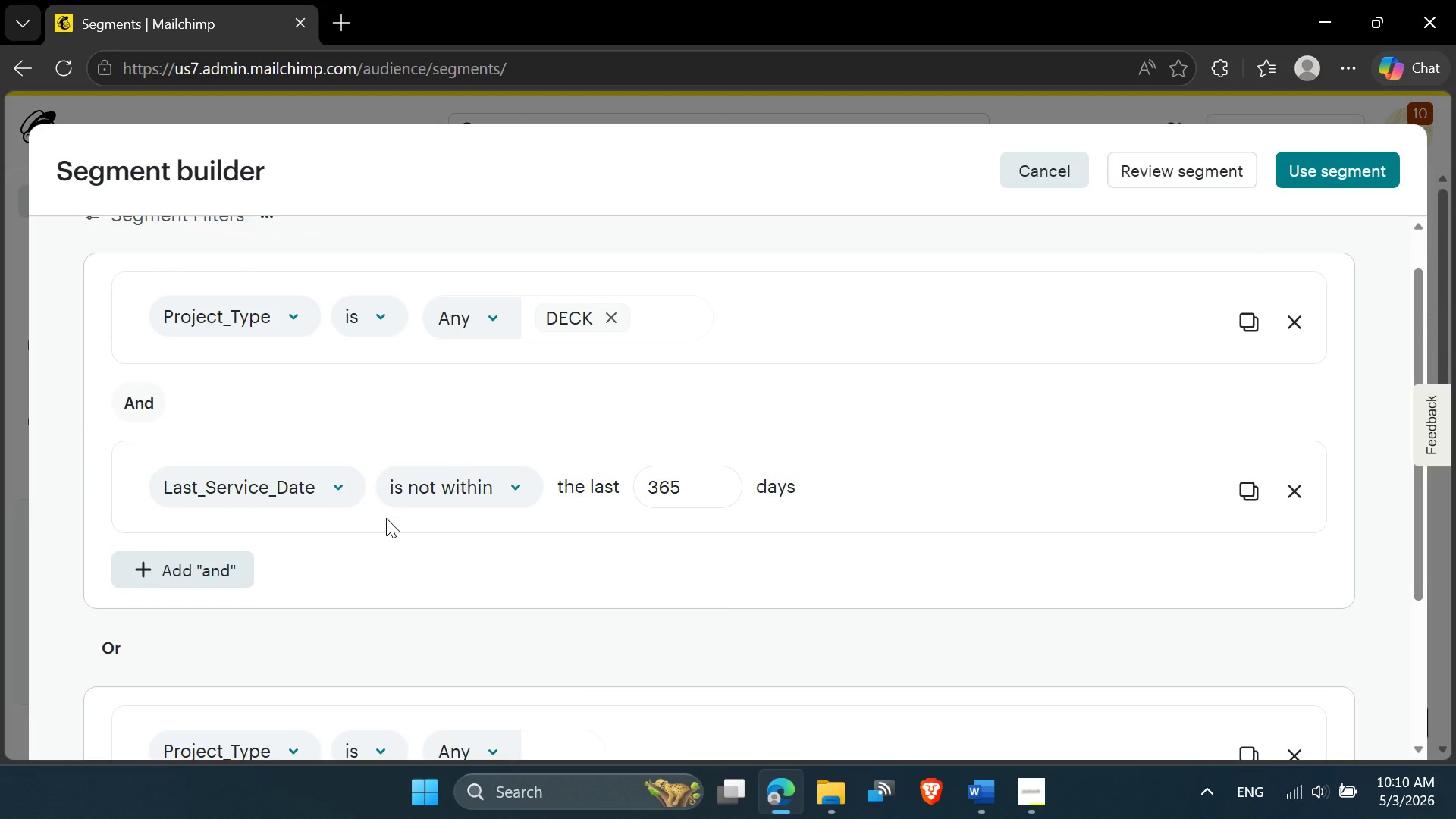 
scroll: coordinate [386, 518], scroll_direction: down, amount: 3.0
 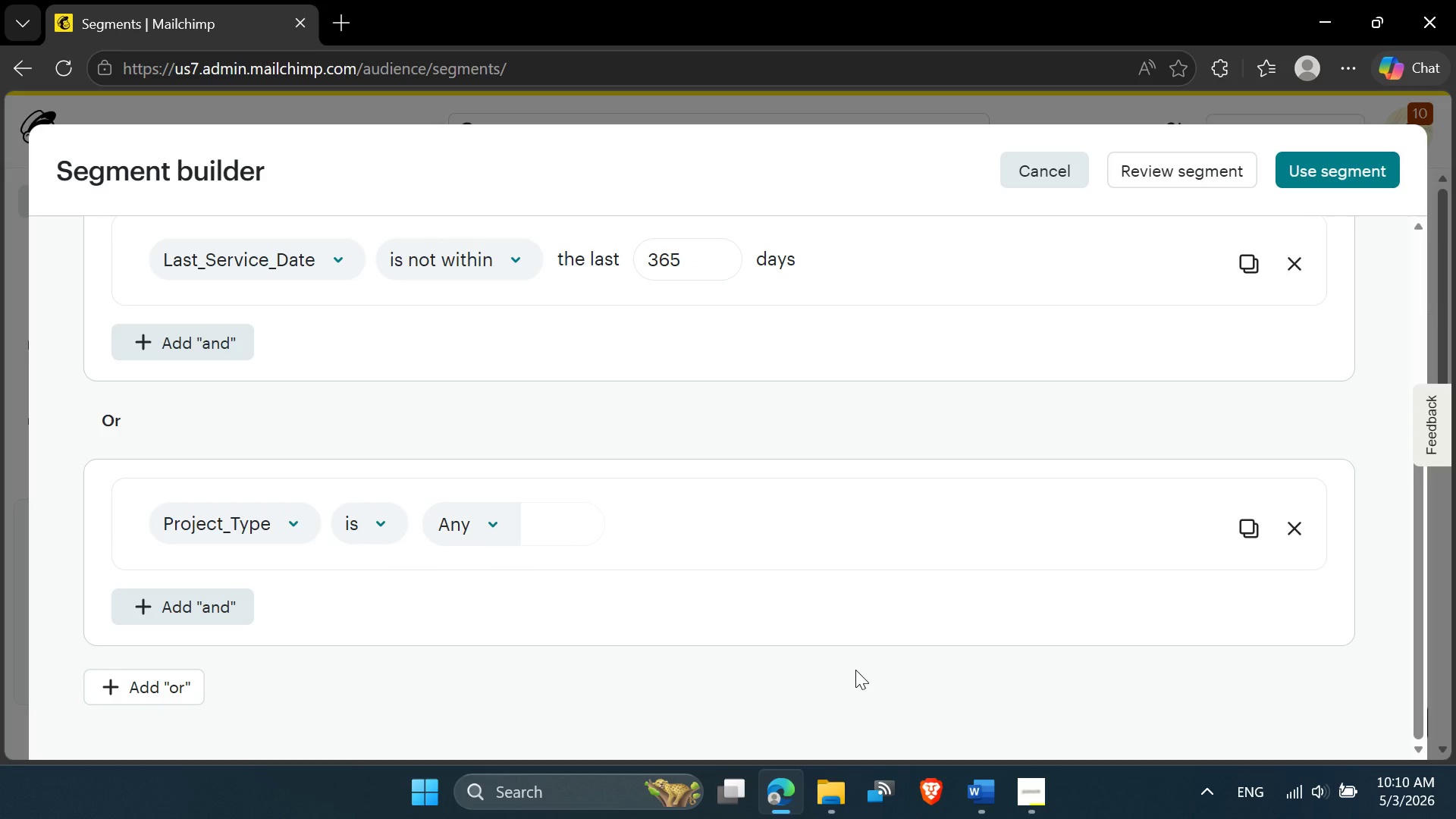 
mouse_move([978, 756])
 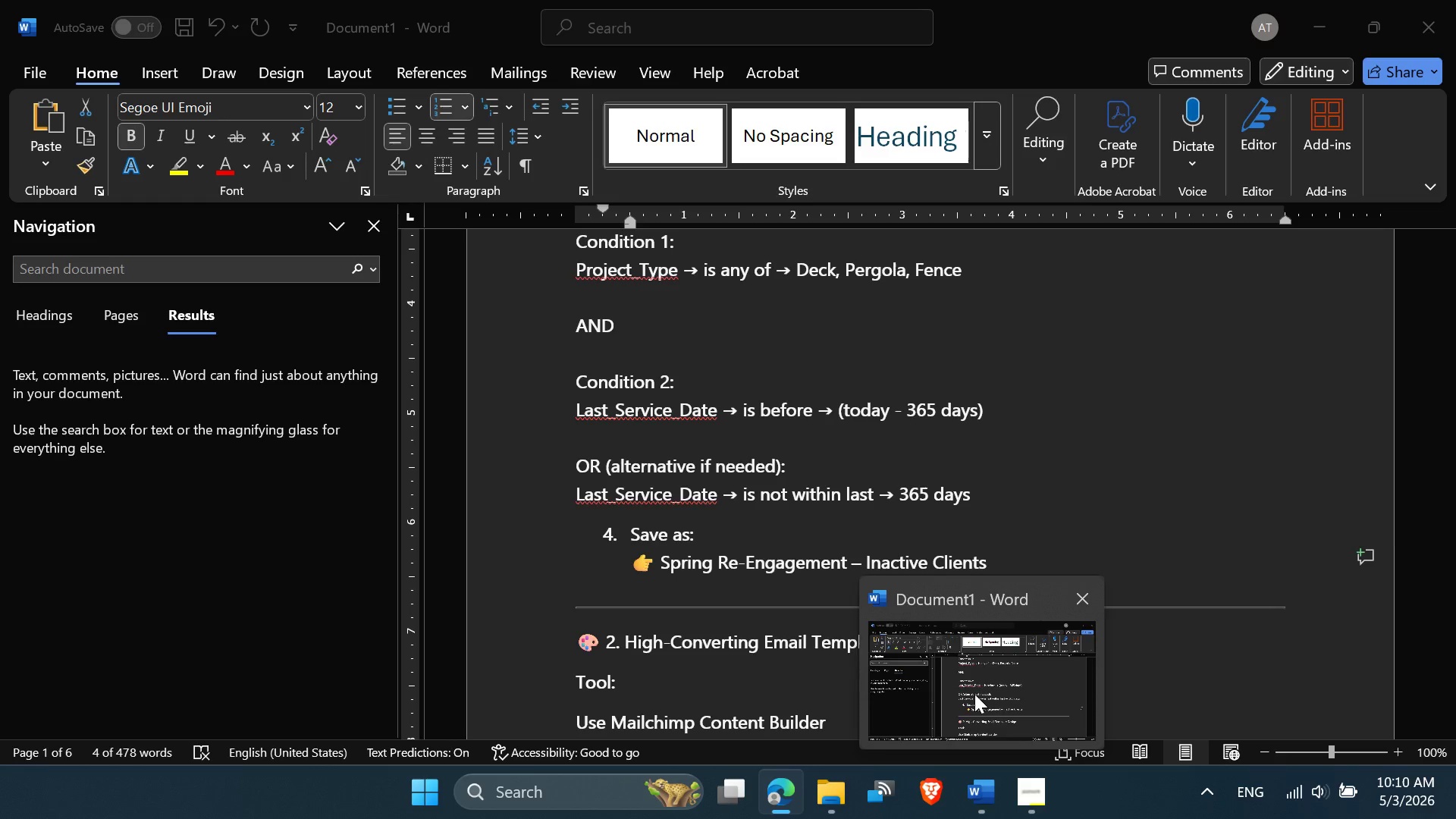 
left_click([974, 694])
 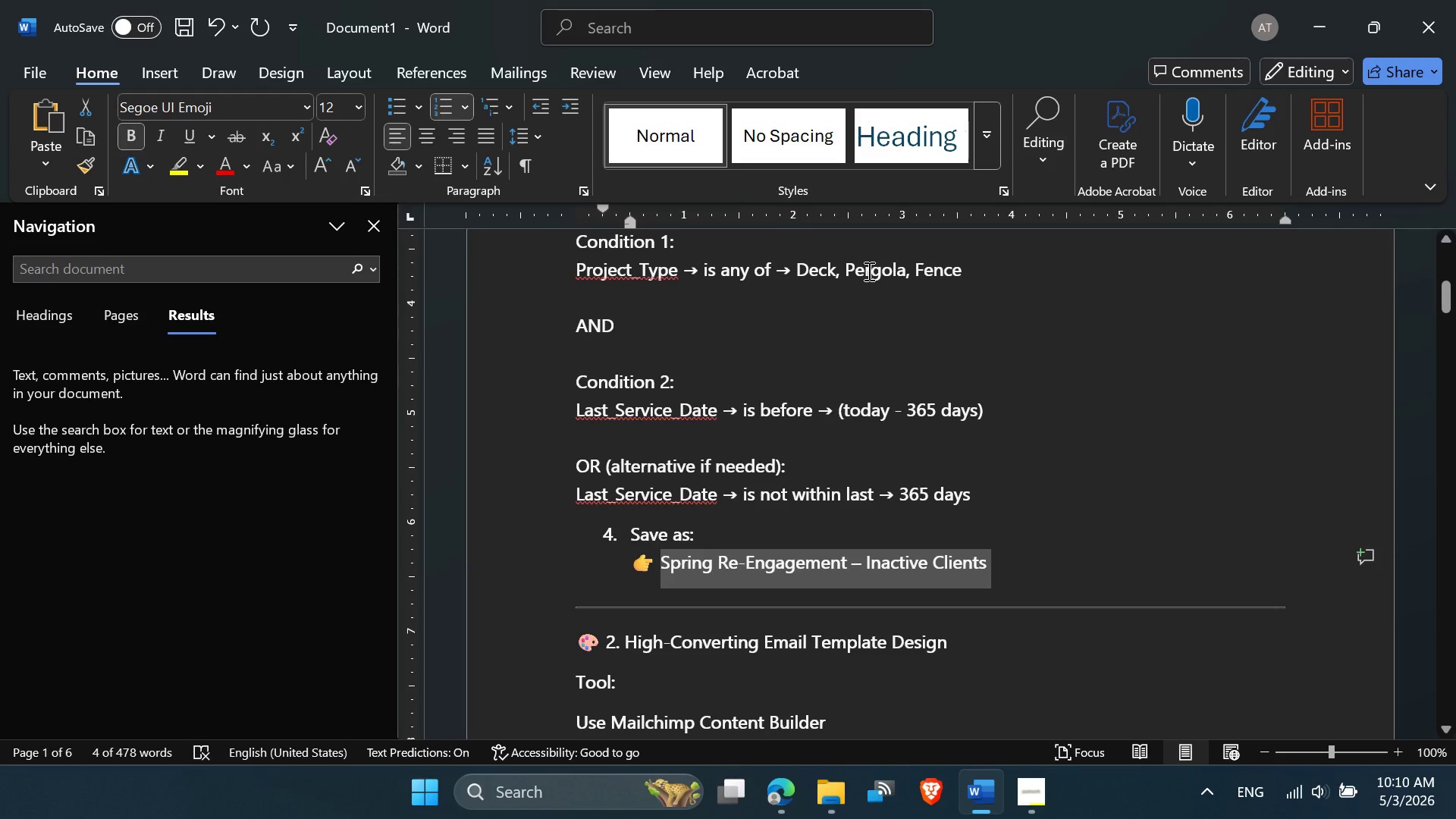 
double_click([868, 270])
 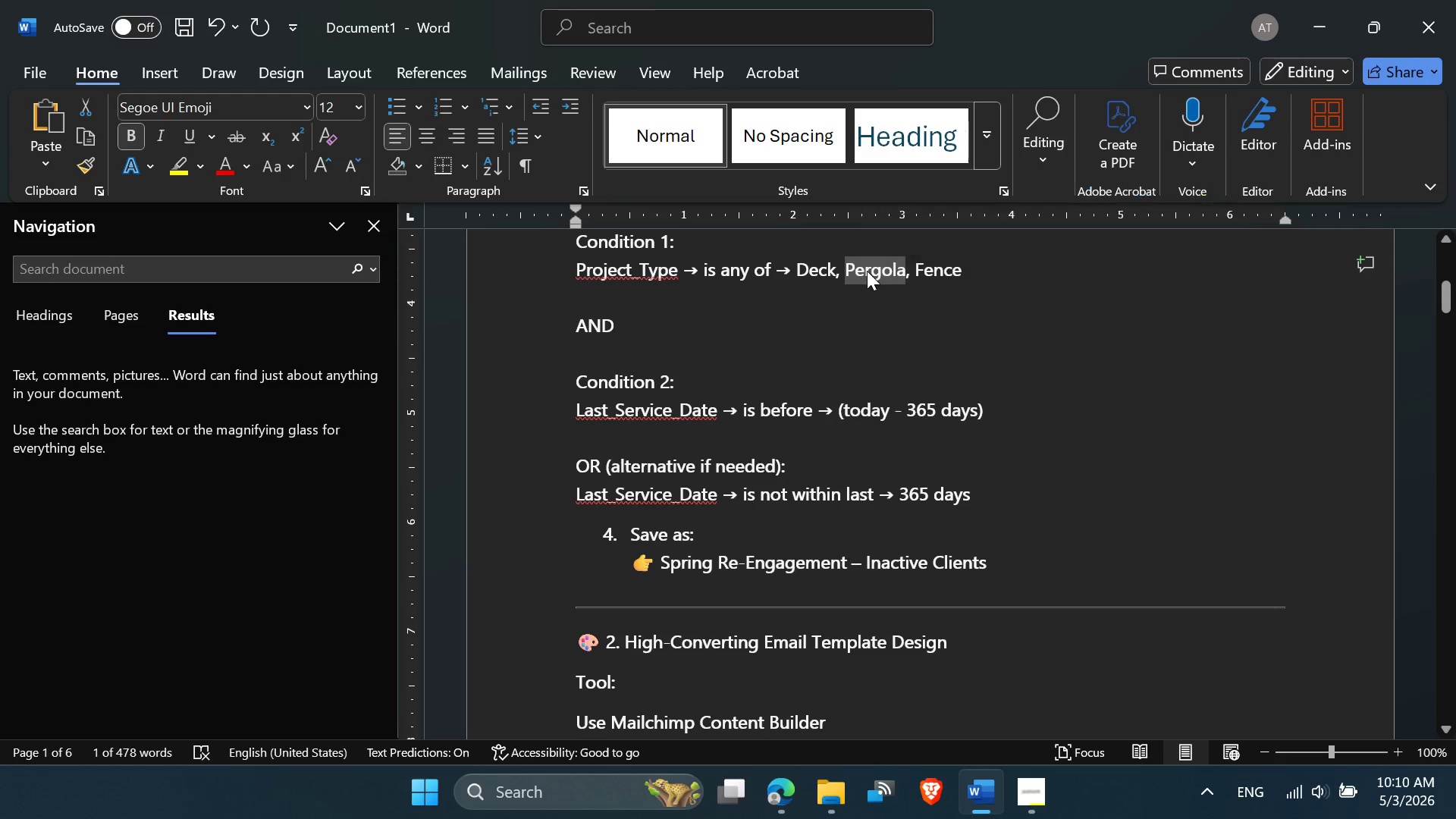 
key(Control+C)
 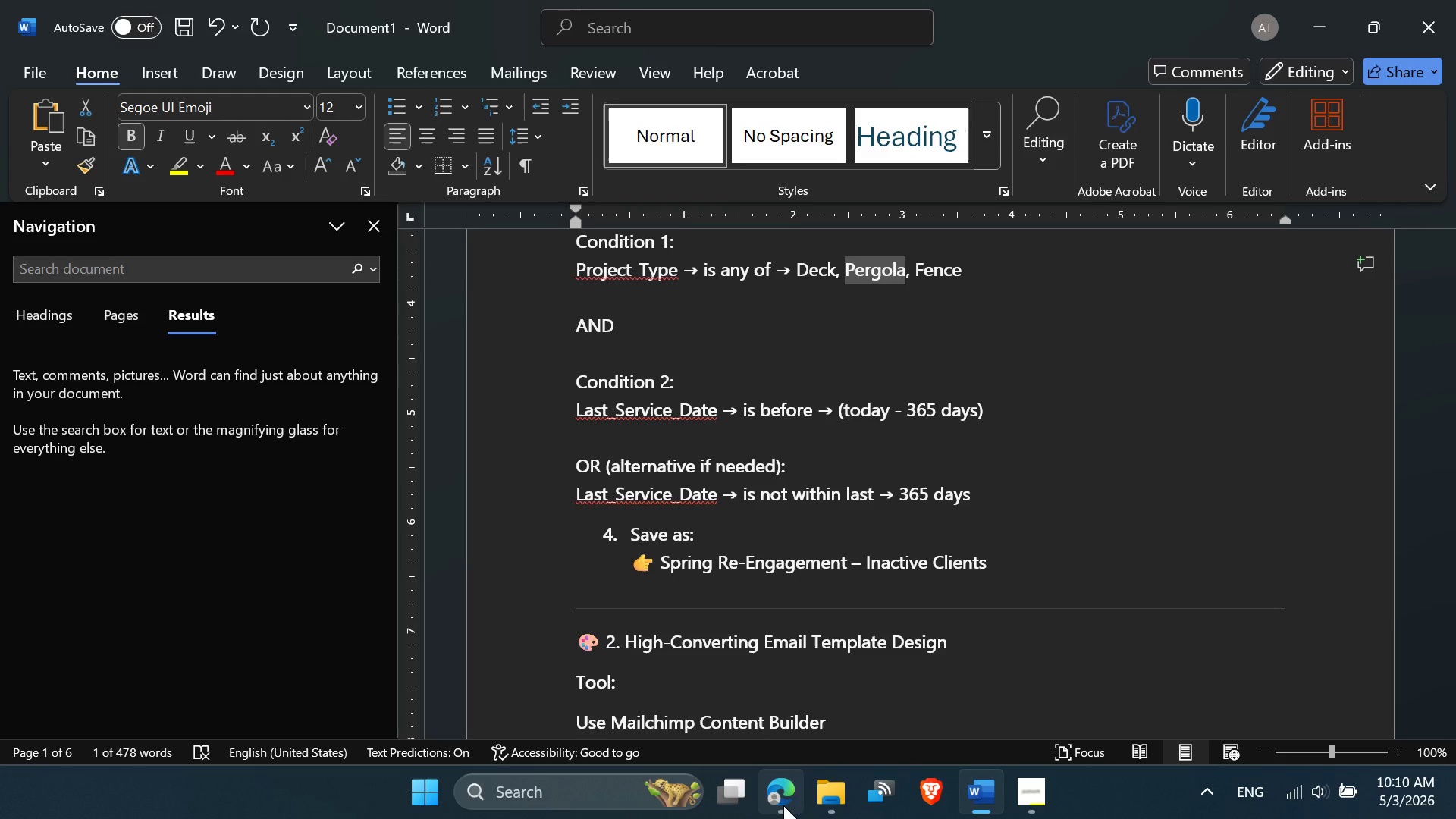 
left_click([783, 805])
 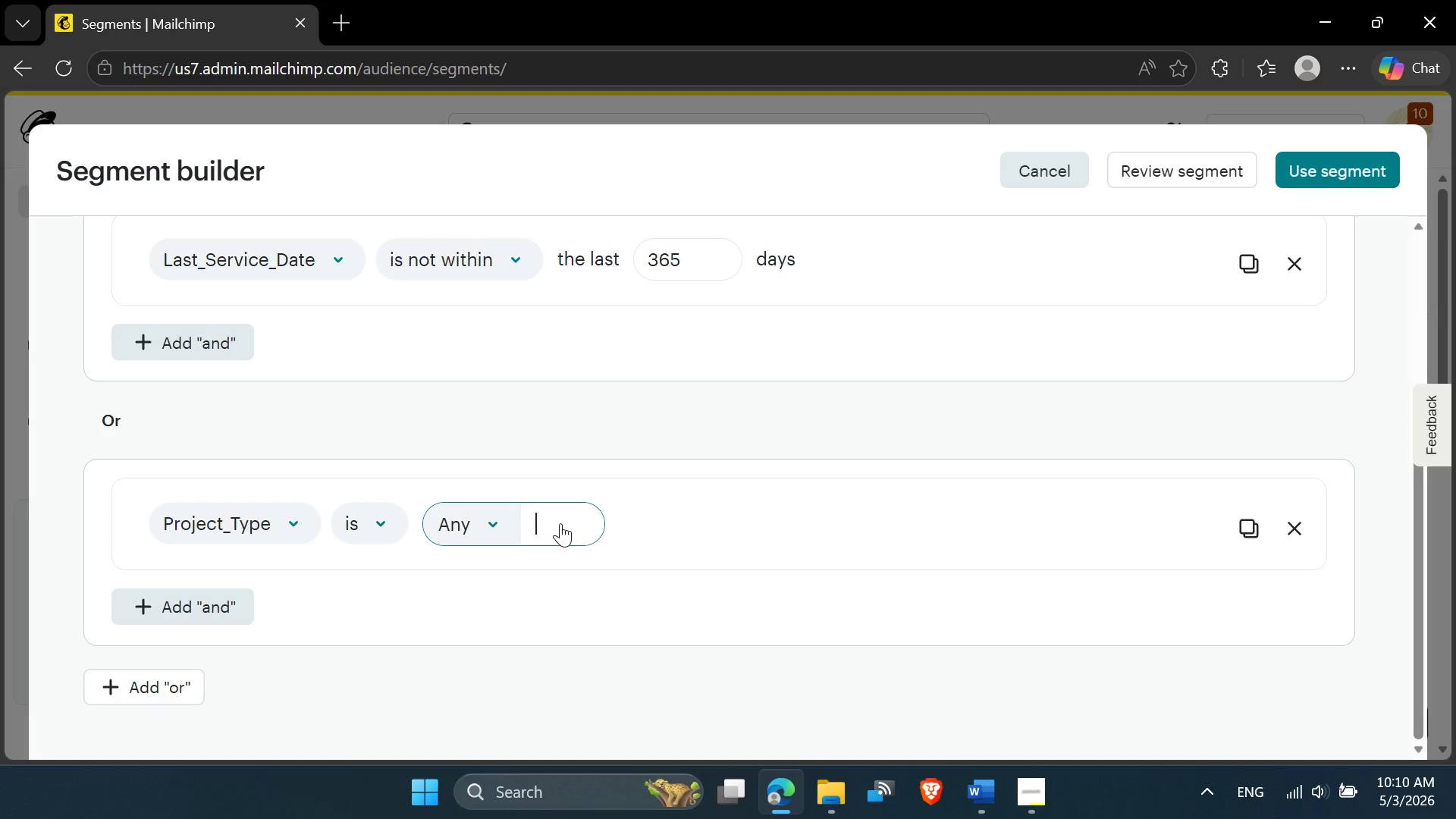 
key(Control+ControlLeft)
 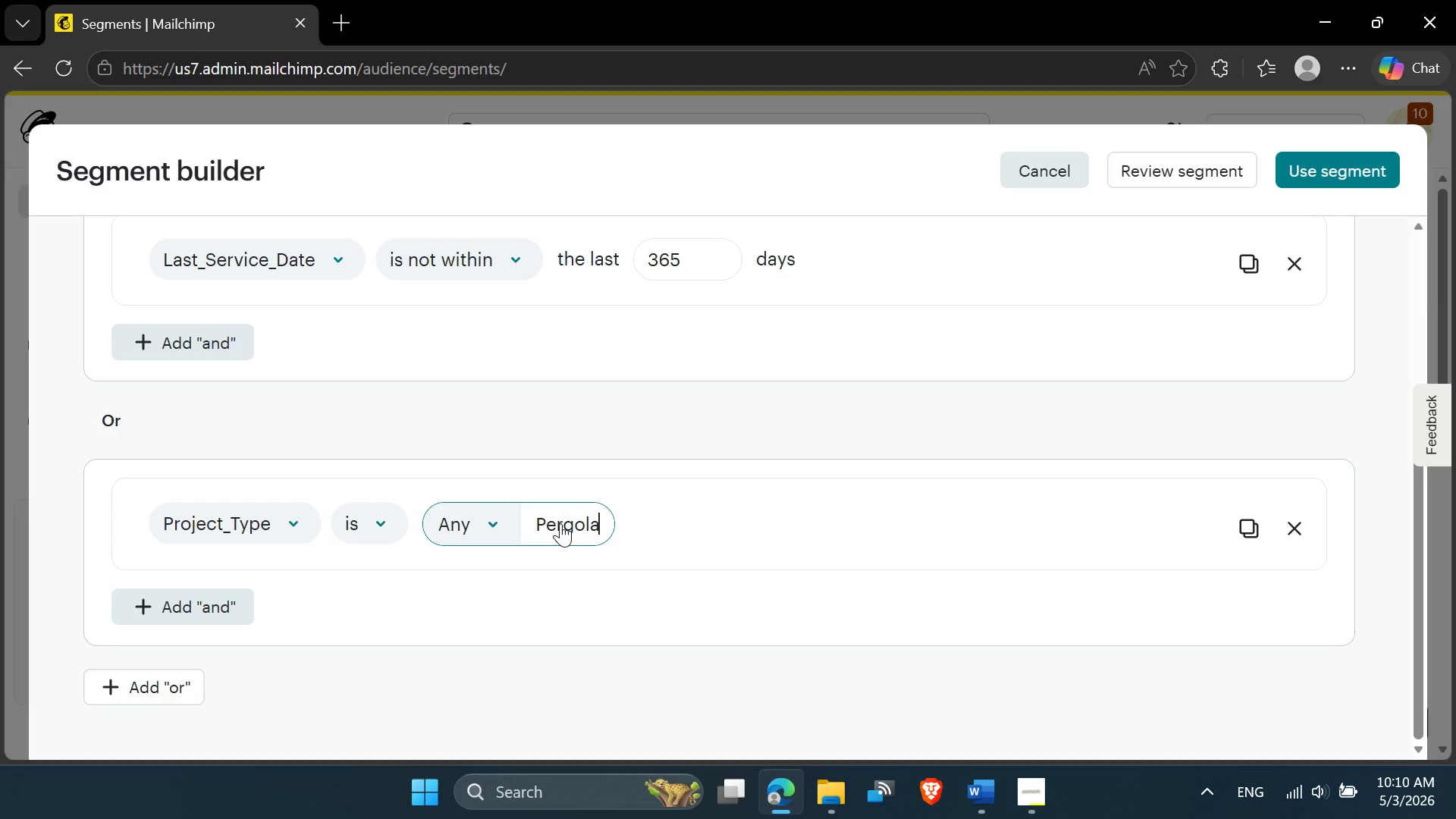 
key(Control+V)
 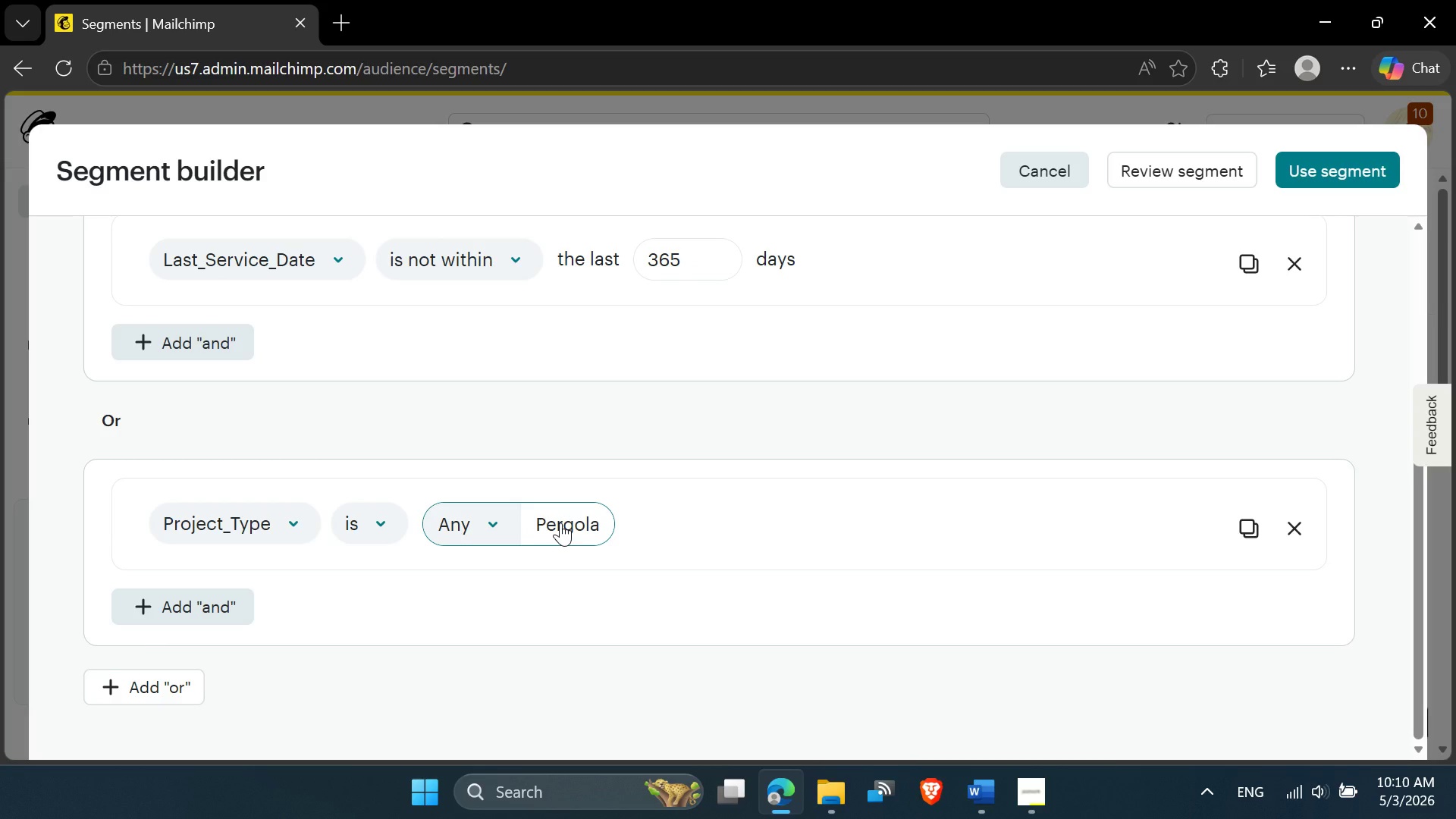 
left_click([658, 510])
 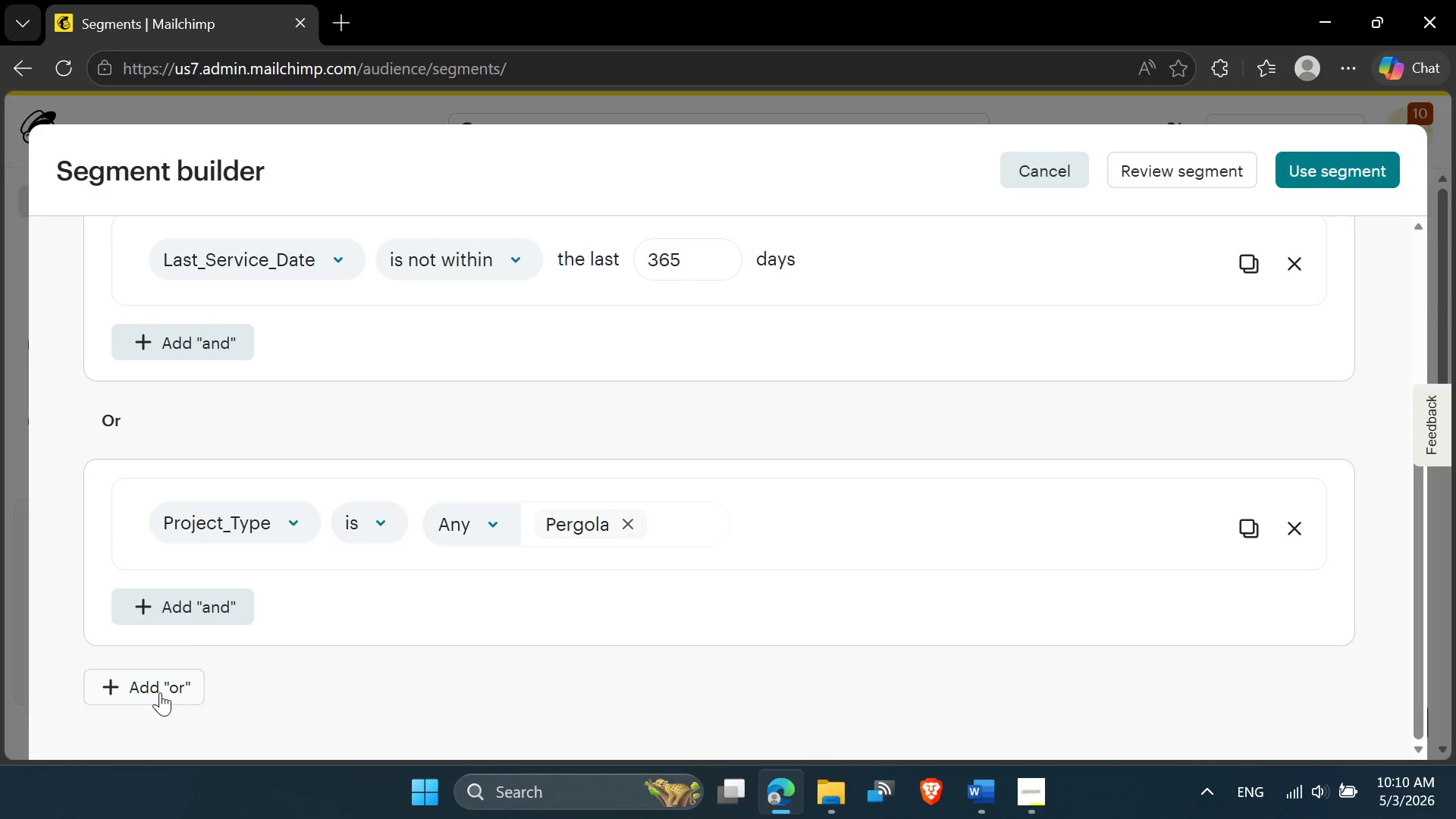 
left_click([160, 692])
 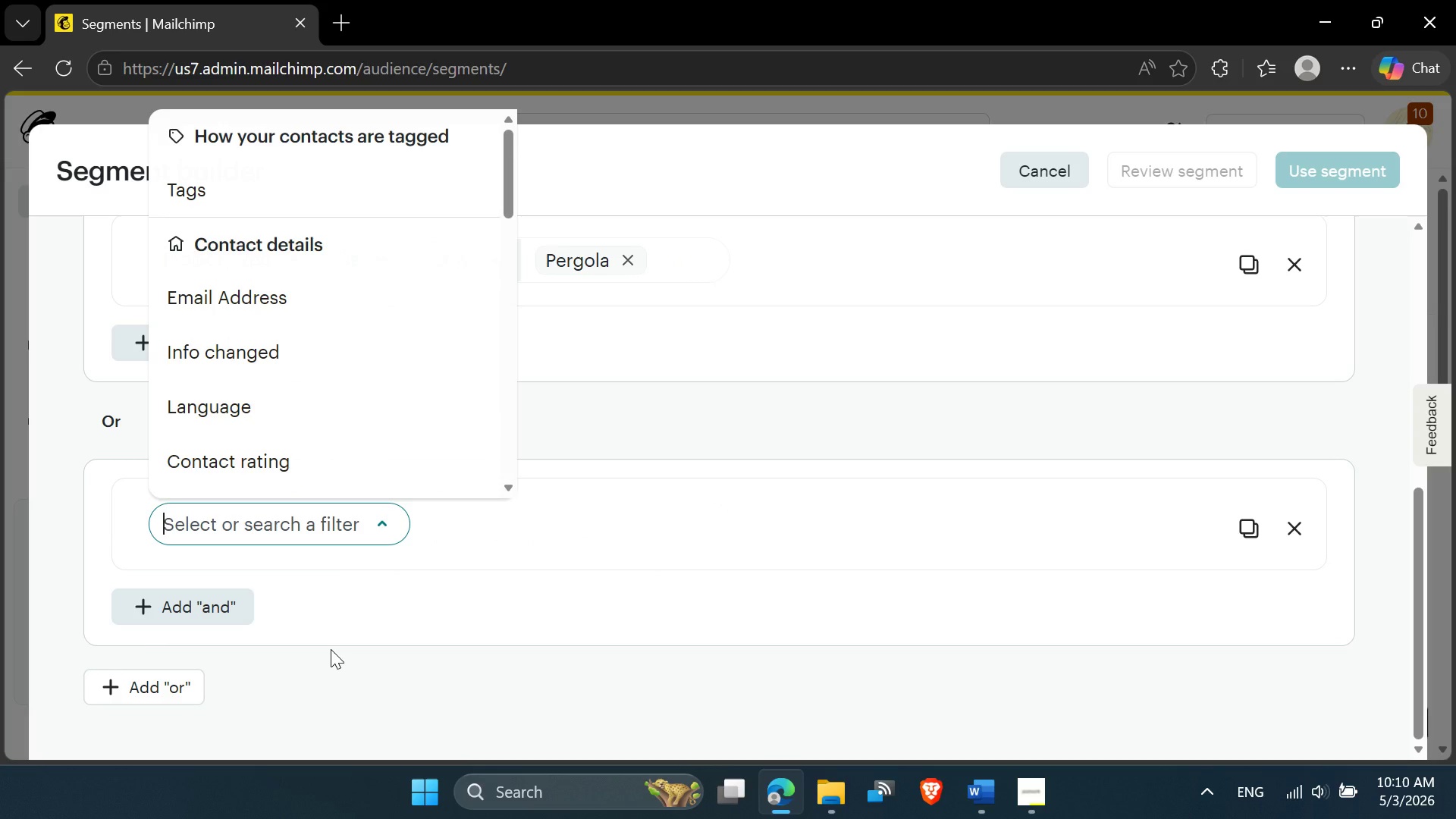 
scroll: coordinate [268, 387], scroll_direction: down, amount: 8.0
 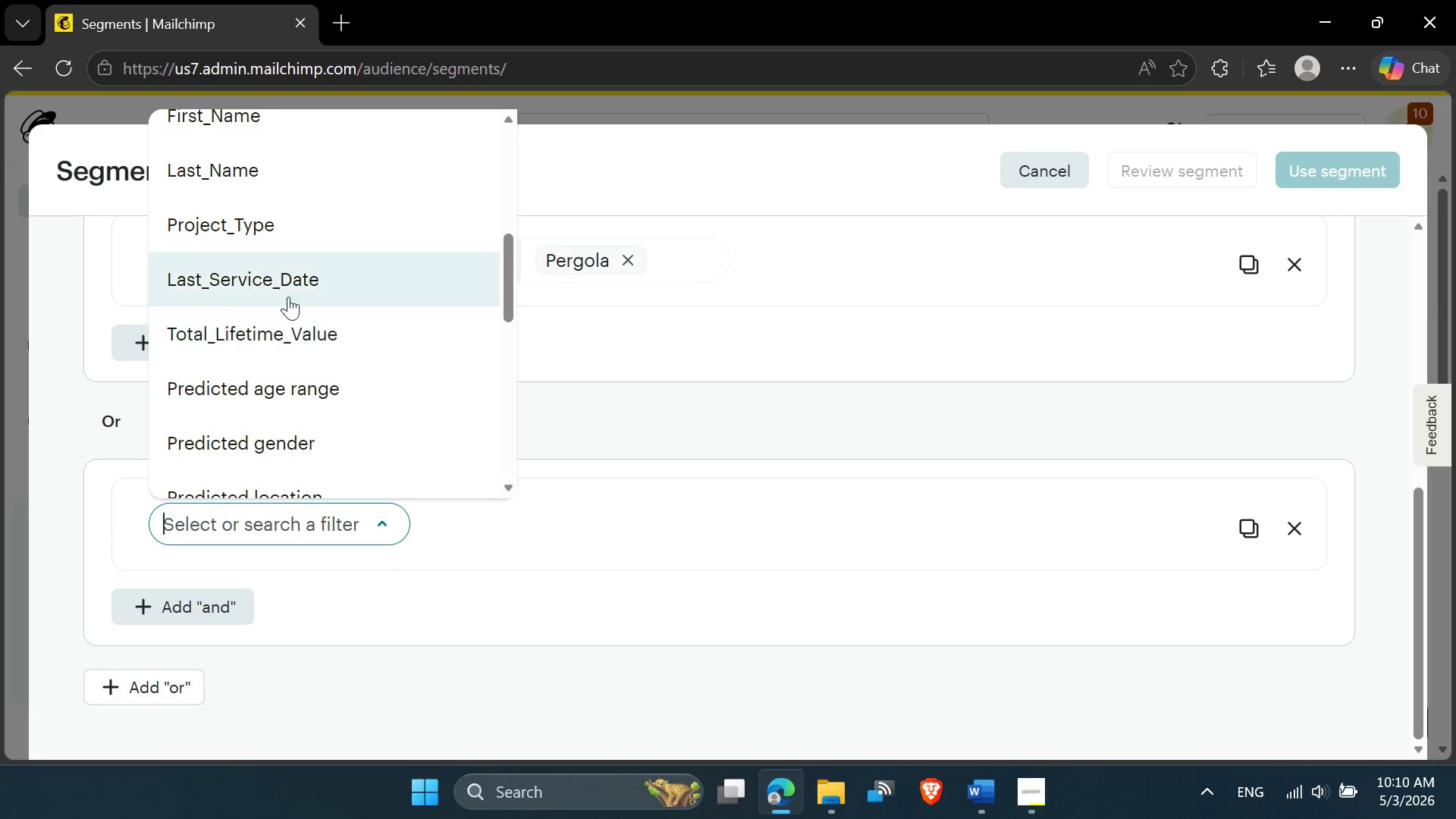 
left_click([288, 290])
 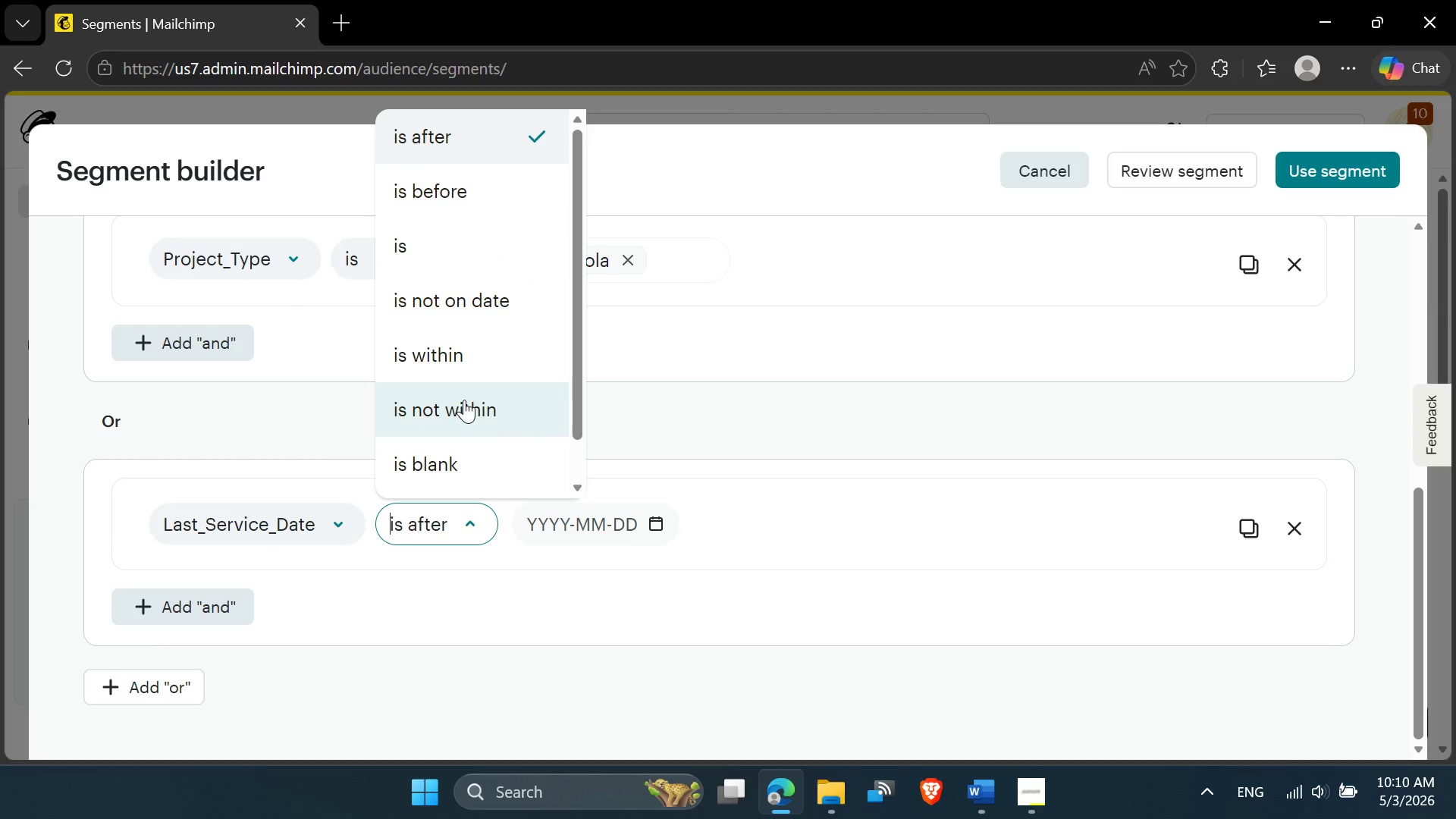 
left_click([467, 416])
 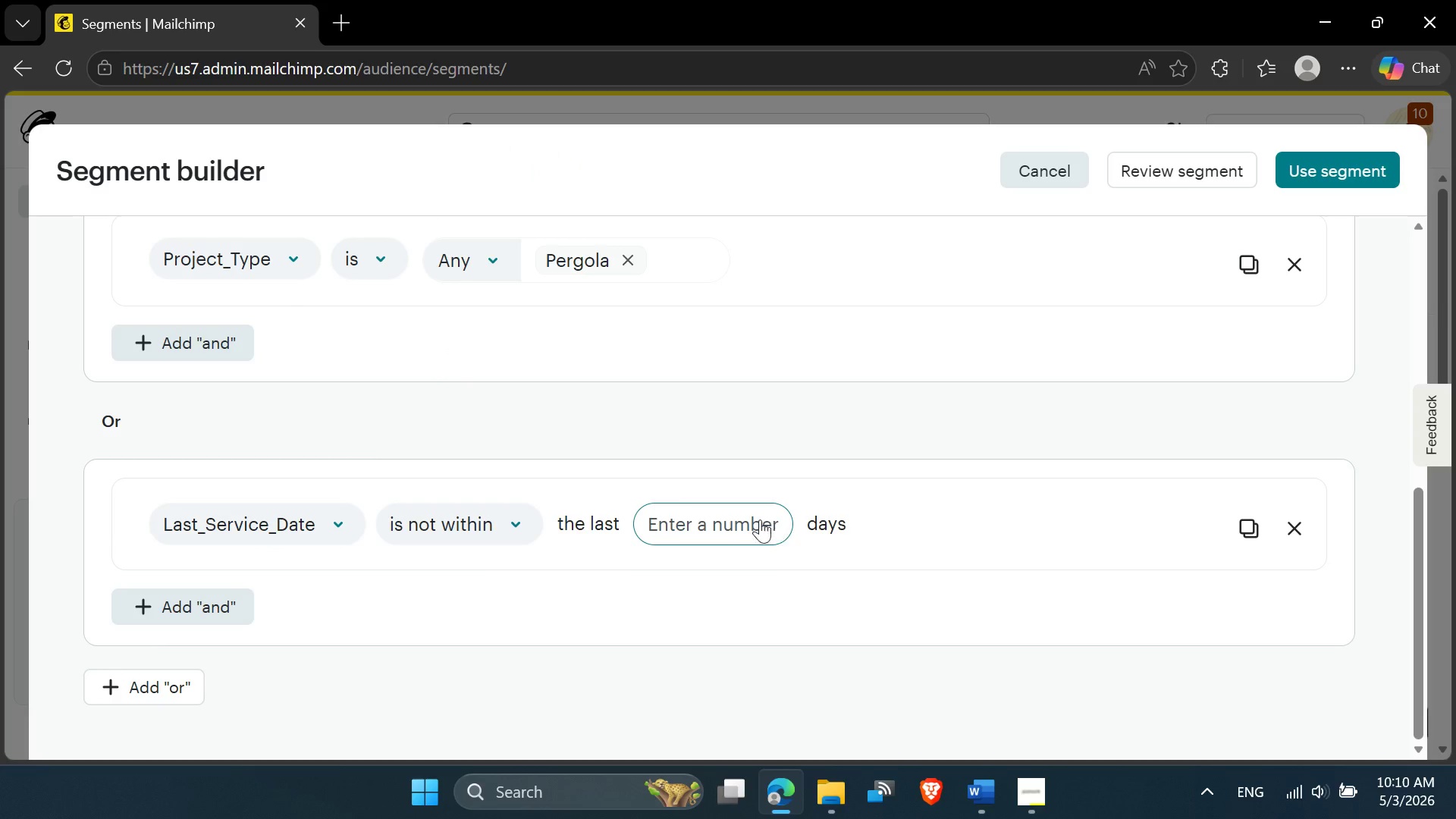 
left_click([716, 530])
 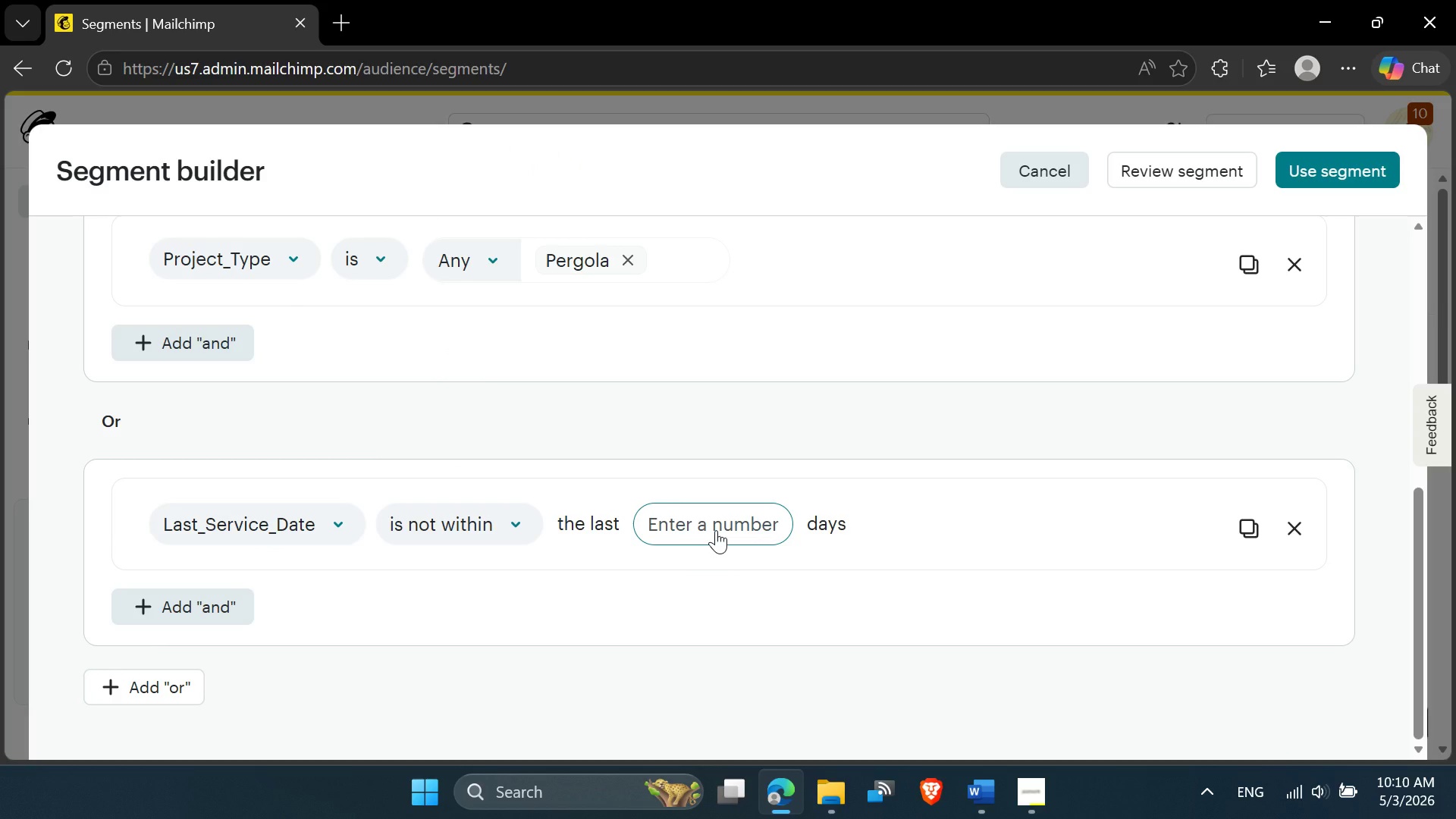 
type(365)
 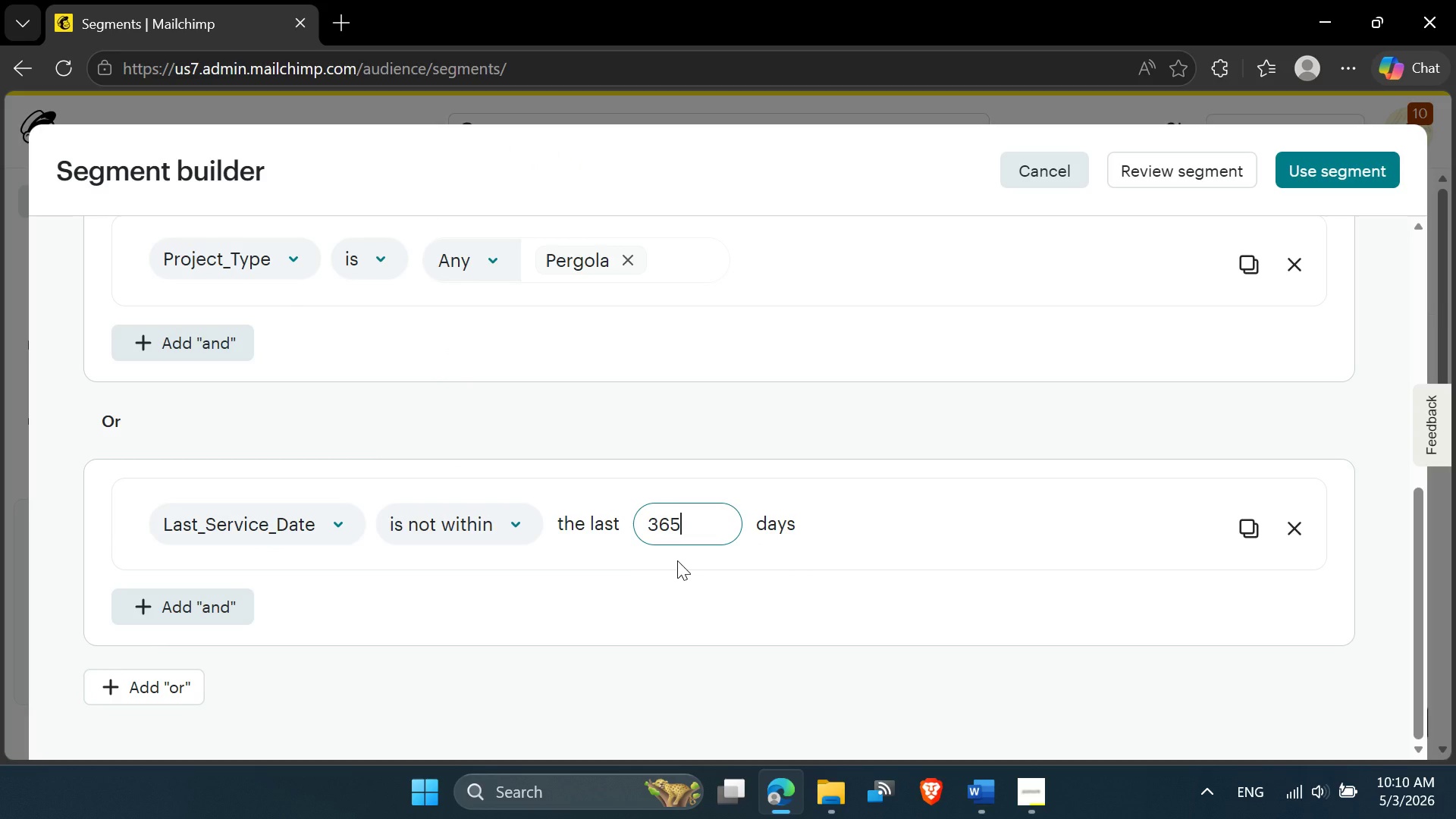 
left_click([677, 560])
 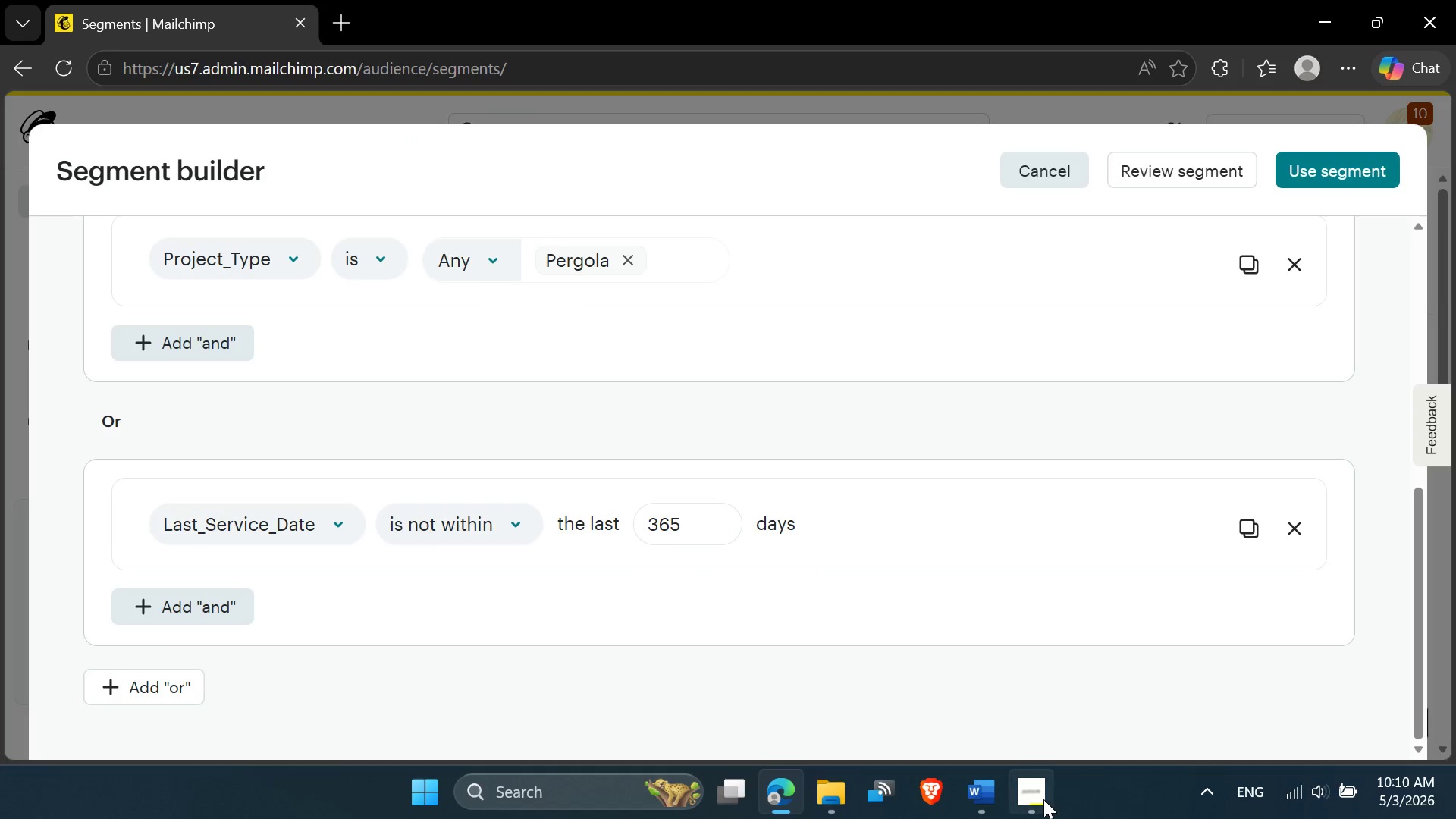 
left_click([1043, 799])